 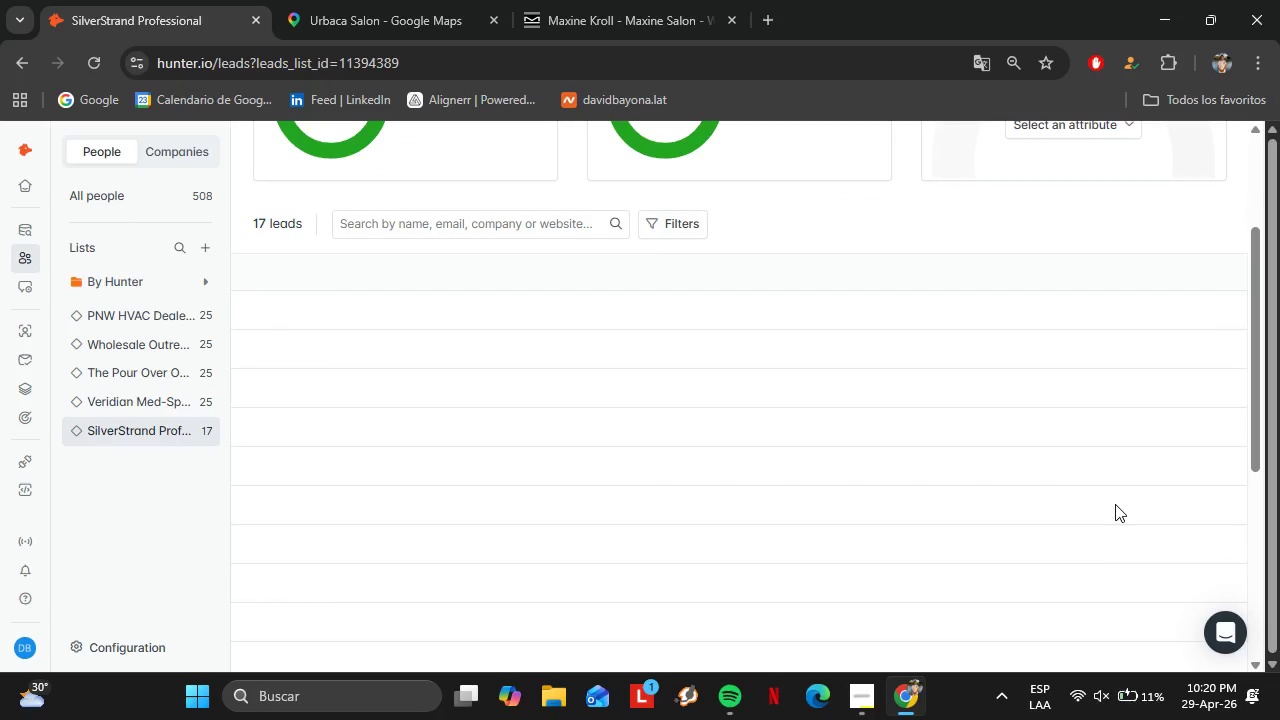 
scroll: coordinate [1114, 506], scroll_direction: up, amount: 1.0
 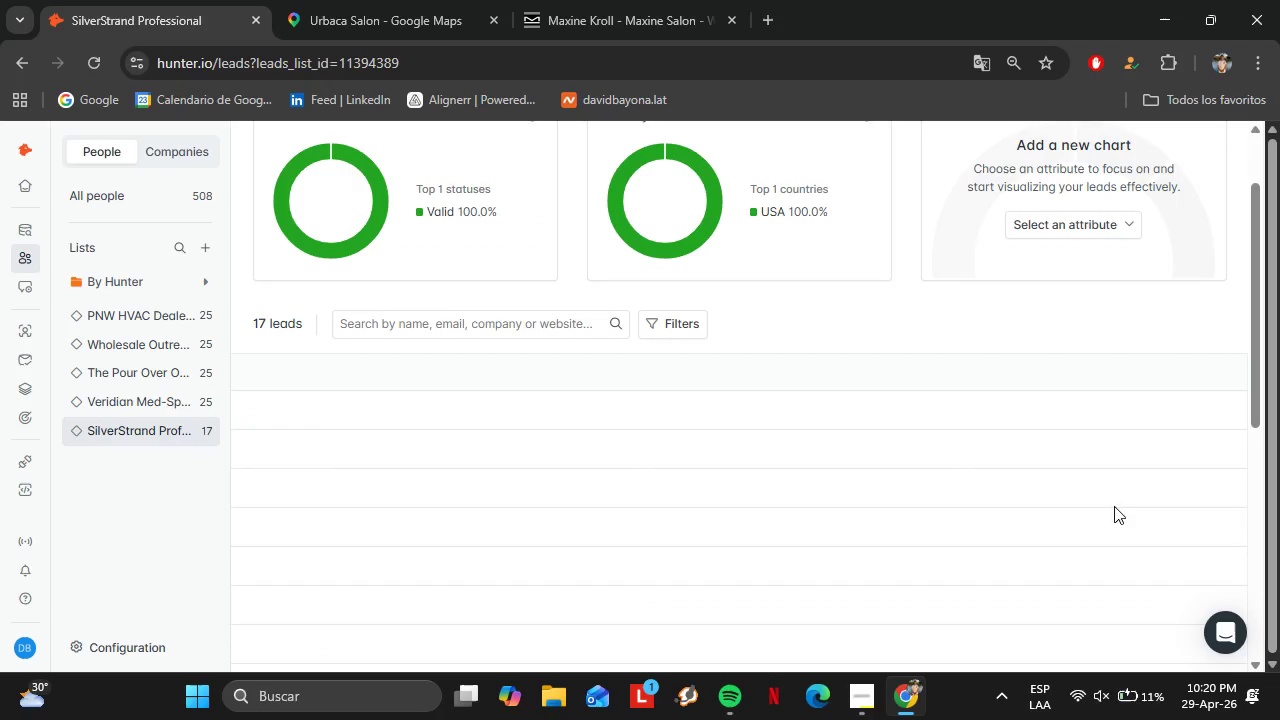 
scroll: coordinate [784, 517], scroll_direction: down, amount: 2.0
 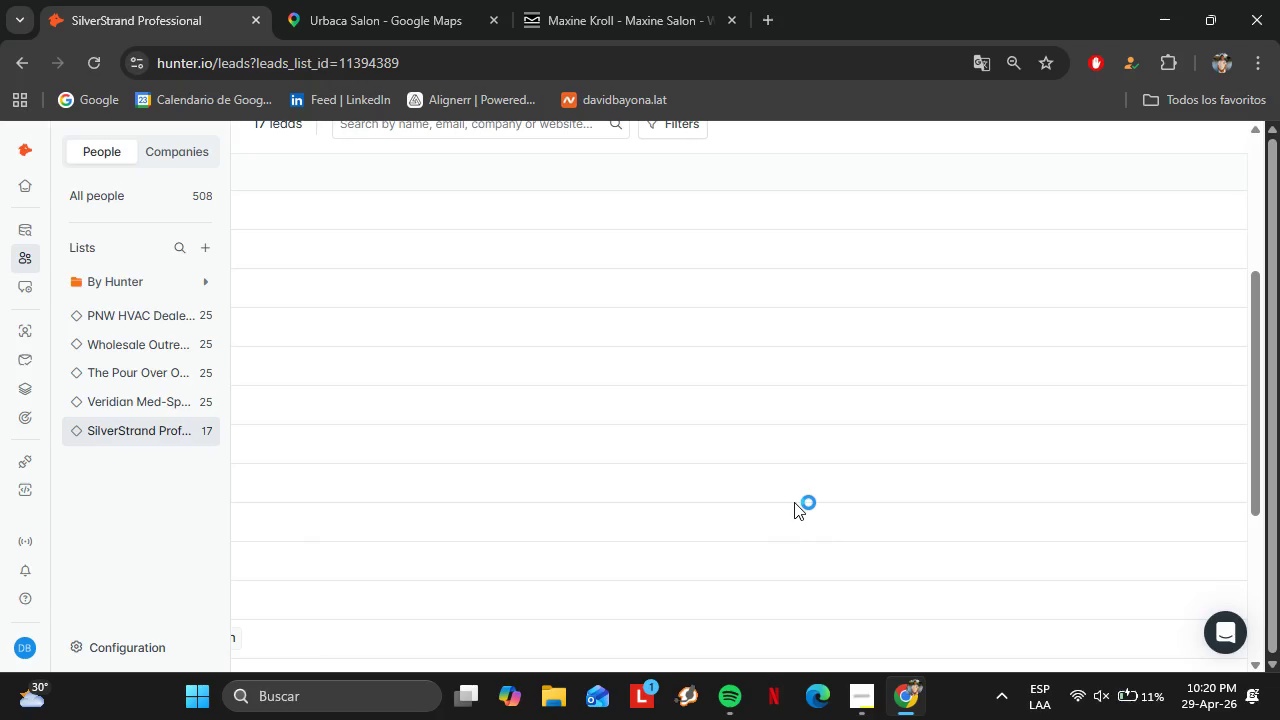 
wait(5.63)
 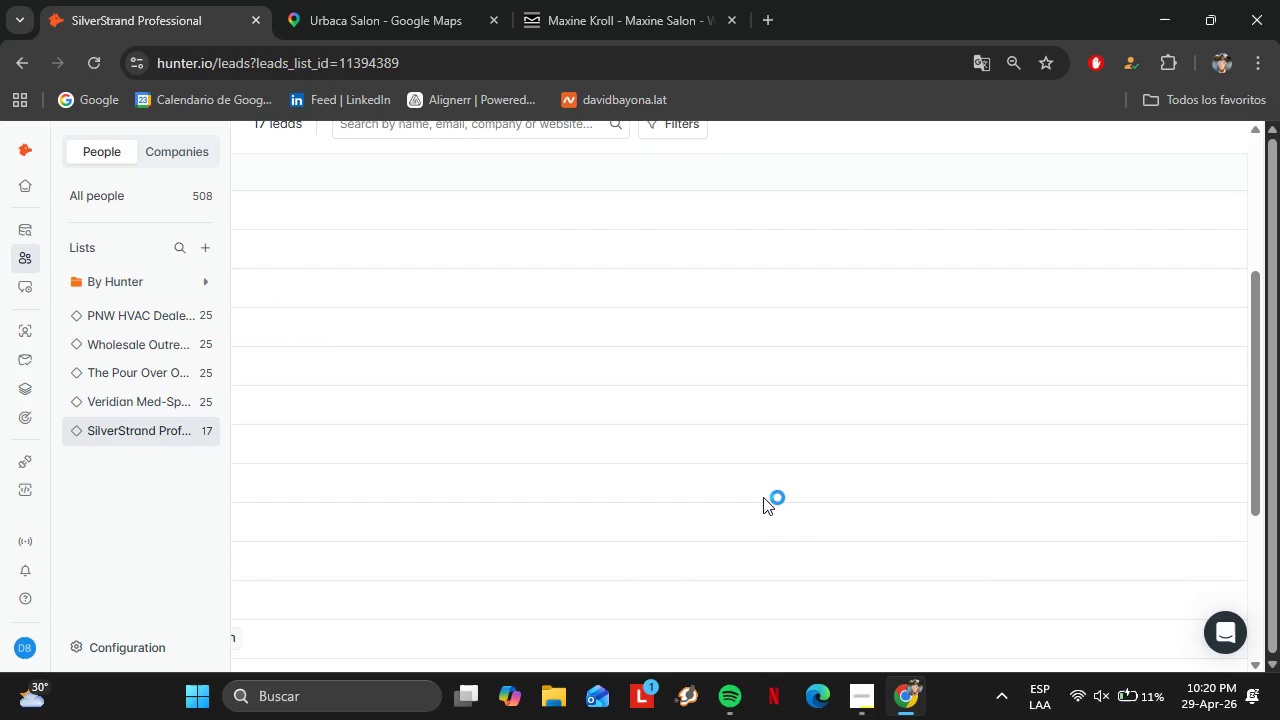 
mouse_move([780, 518])
 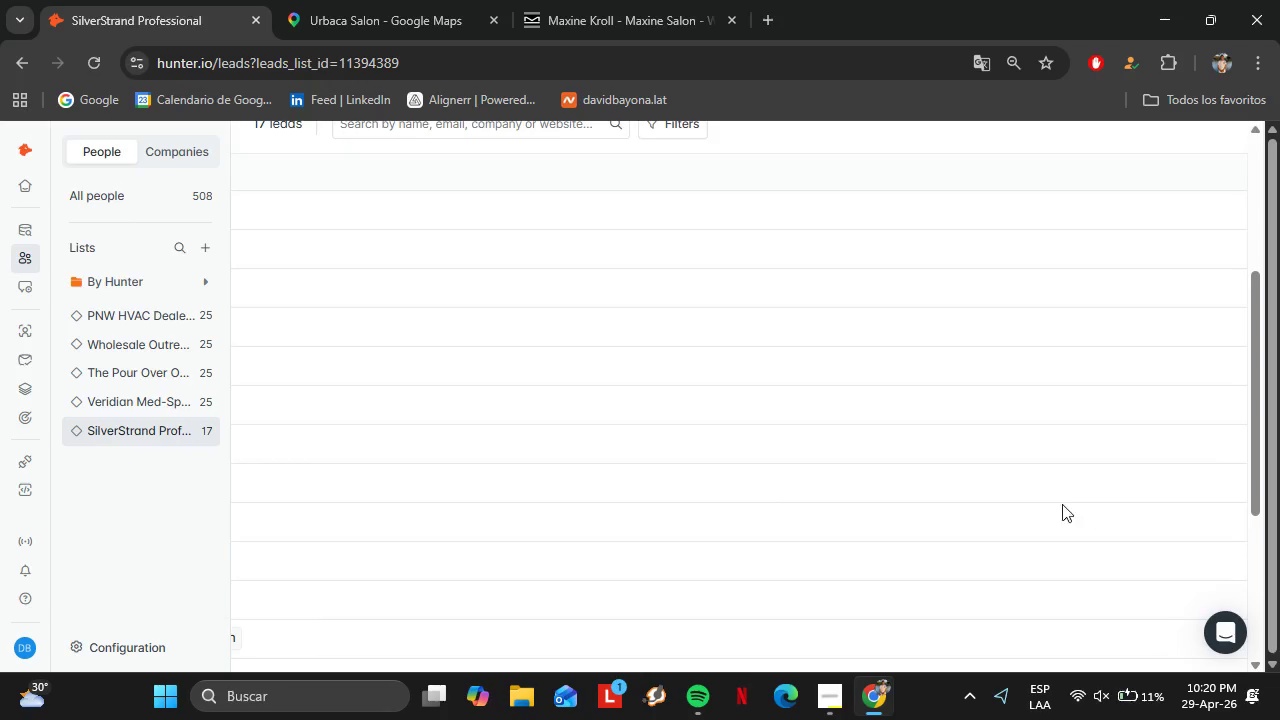 
scroll: coordinate [940, 492], scroll_direction: down, amount: 5.0
 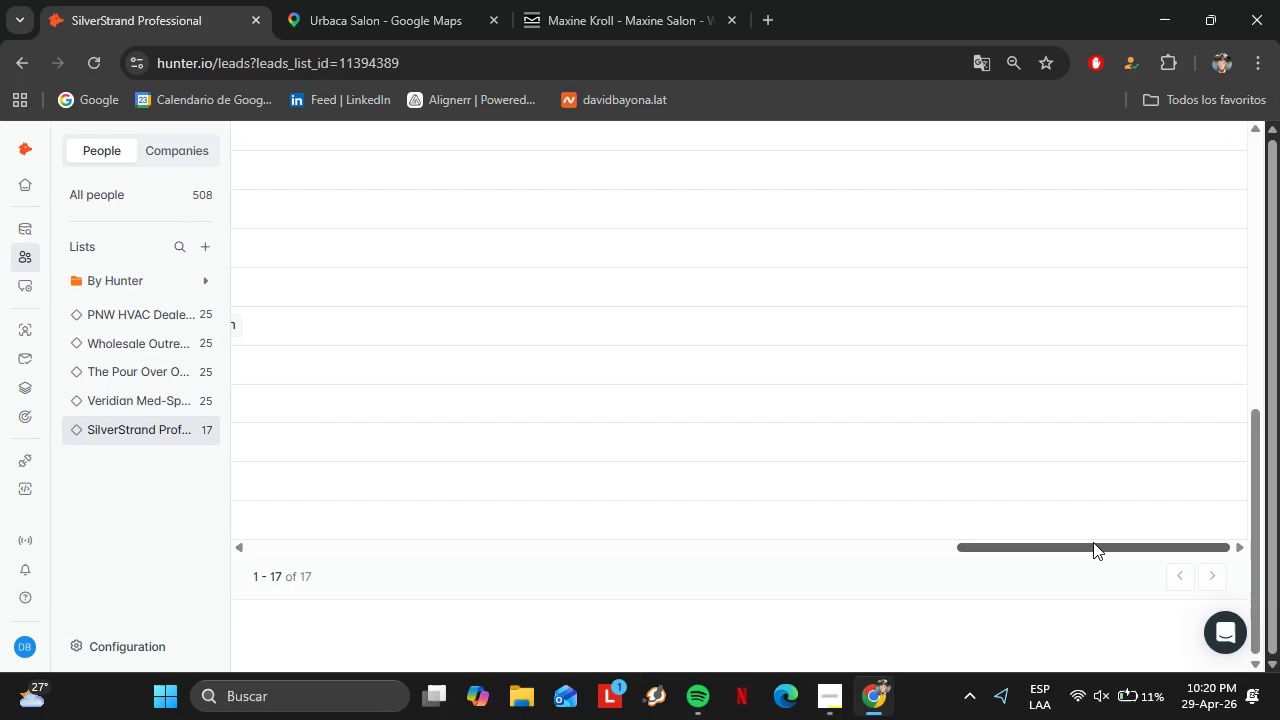 
left_click_drag(start_coordinate=[1093, 542], to_coordinate=[1145, 537])
 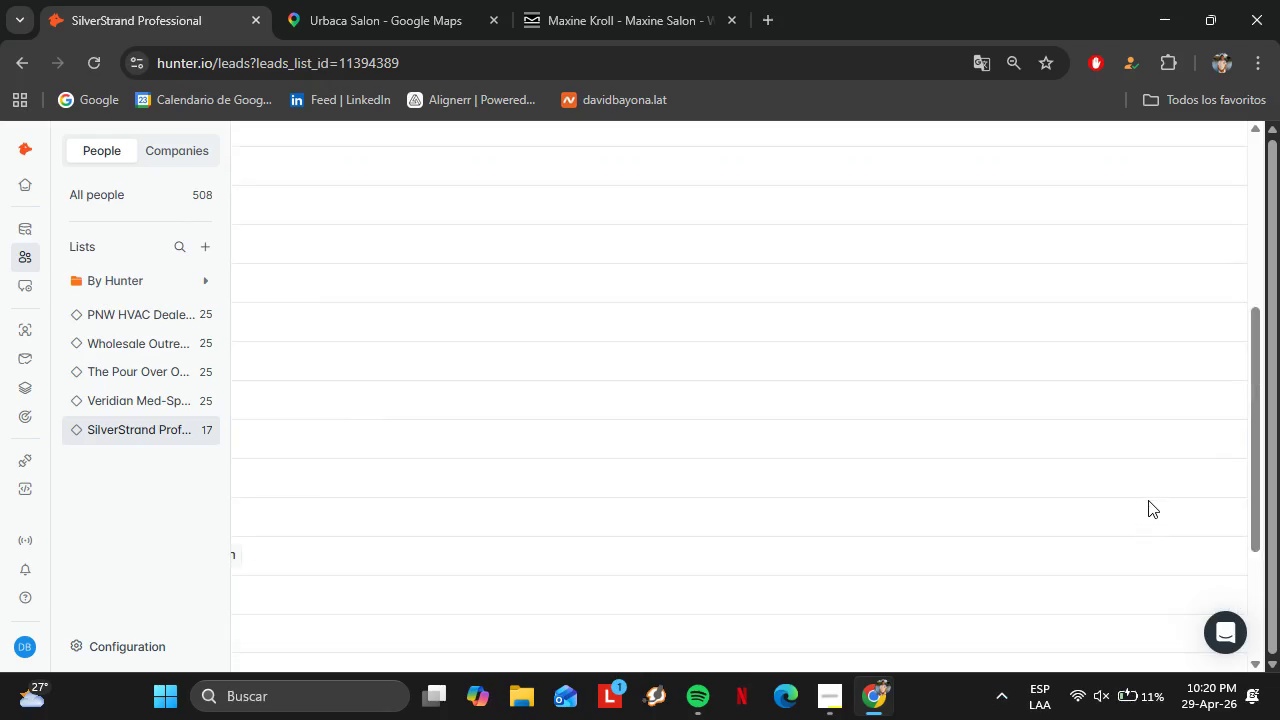 
scroll: coordinate [1148, 498], scroll_direction: up, amount: 5.0
 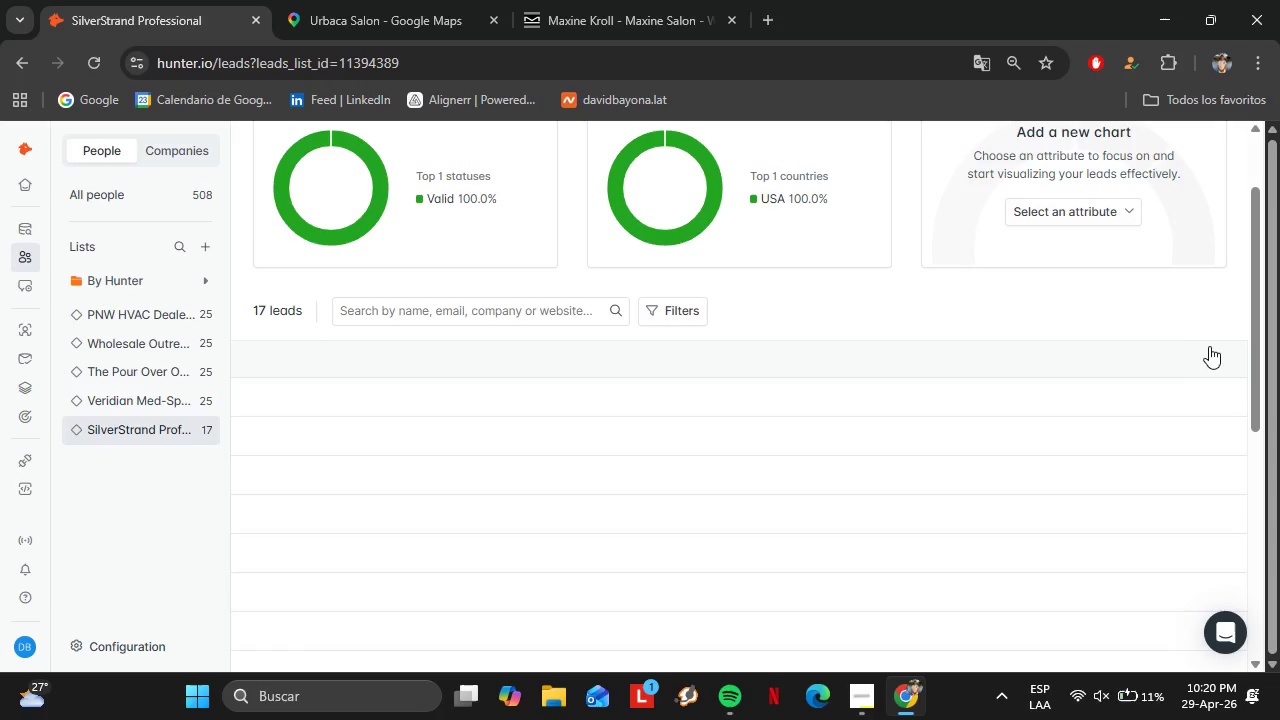 
left_click([1213, 349])
 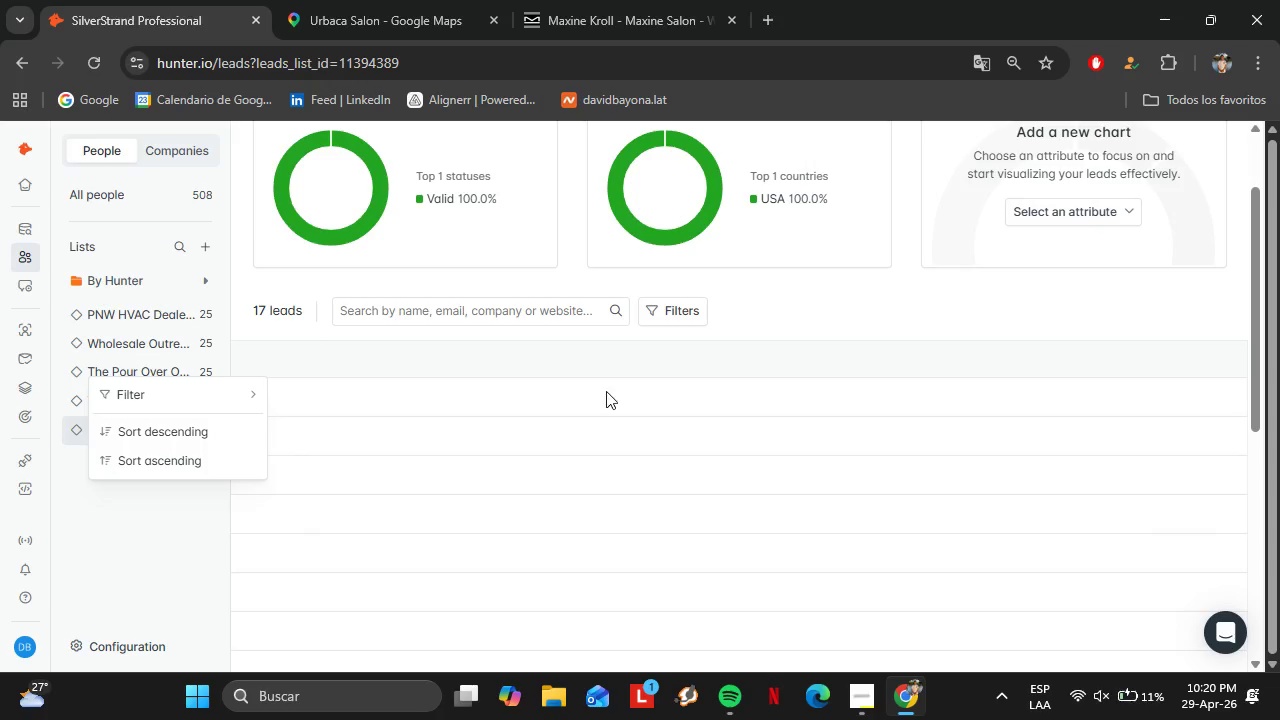 
mouse_move([269, 397])
 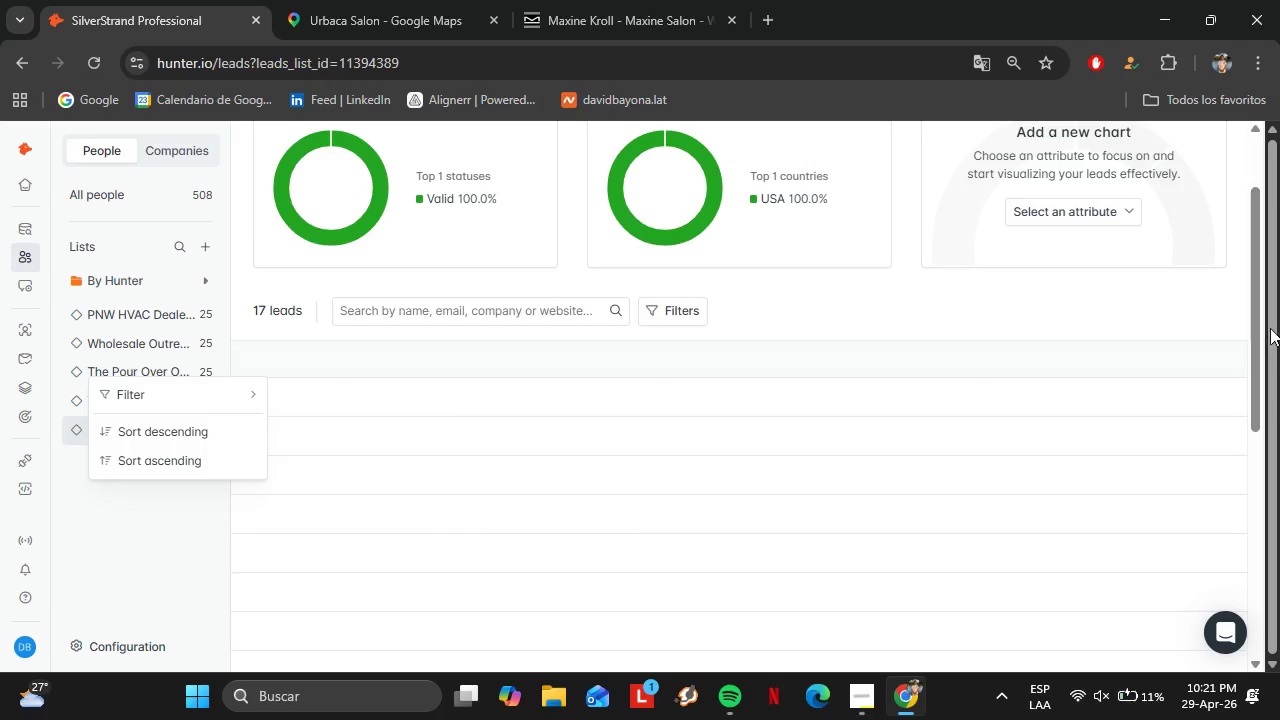 
left_click_drag(start_coordinate=[1263, 337], to_coordinate=[1254, 491])
 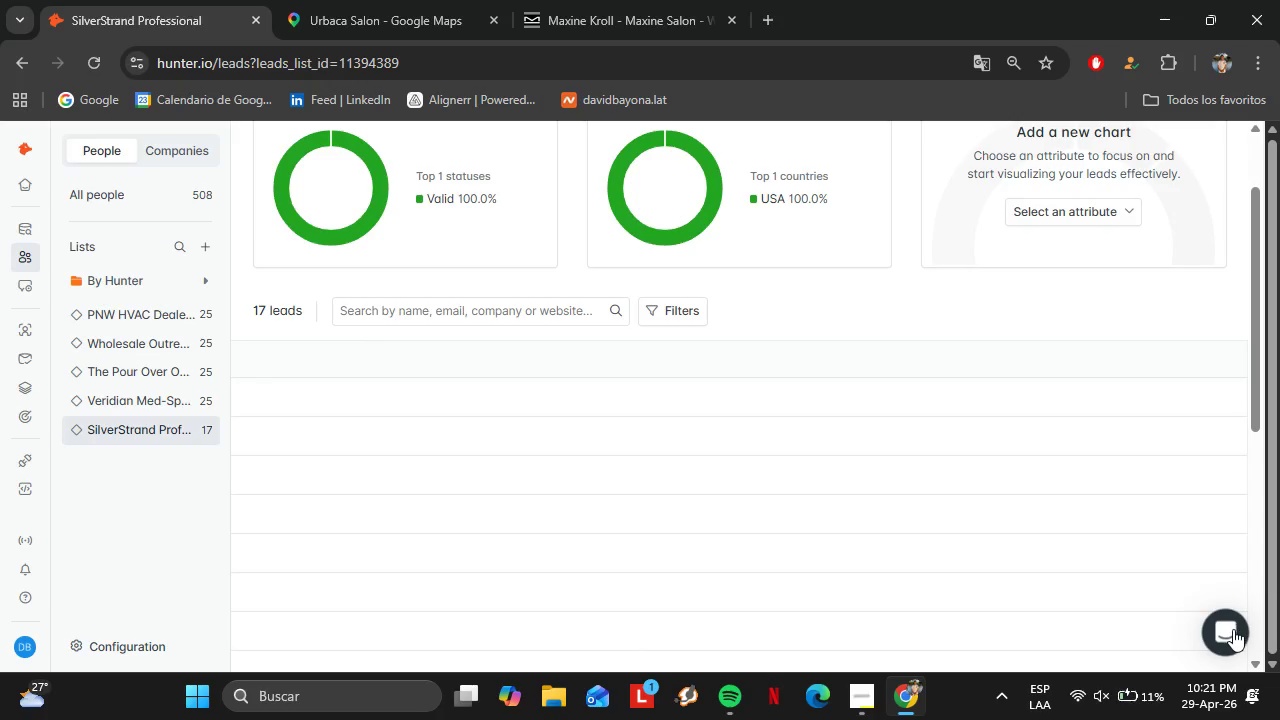 
left_click([1233, 629])
 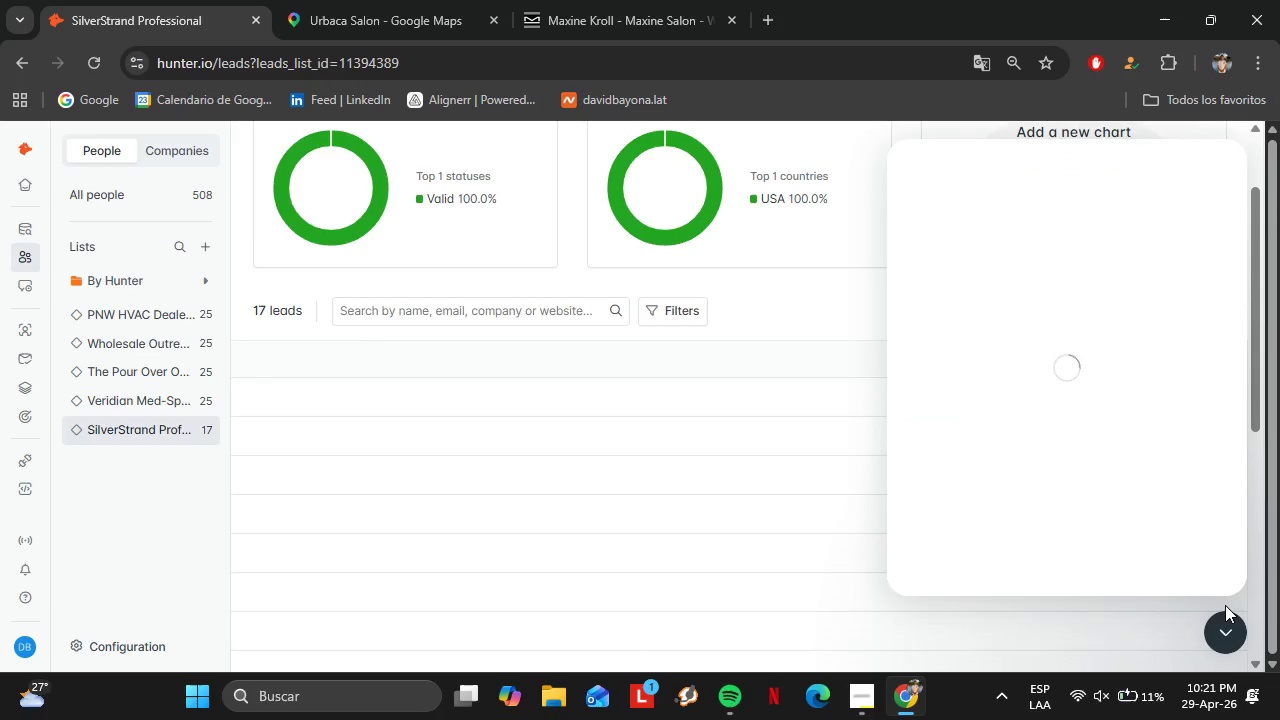 
scroll: coordinate [1085, 455], scroll_direction: down, amount: 2.0
 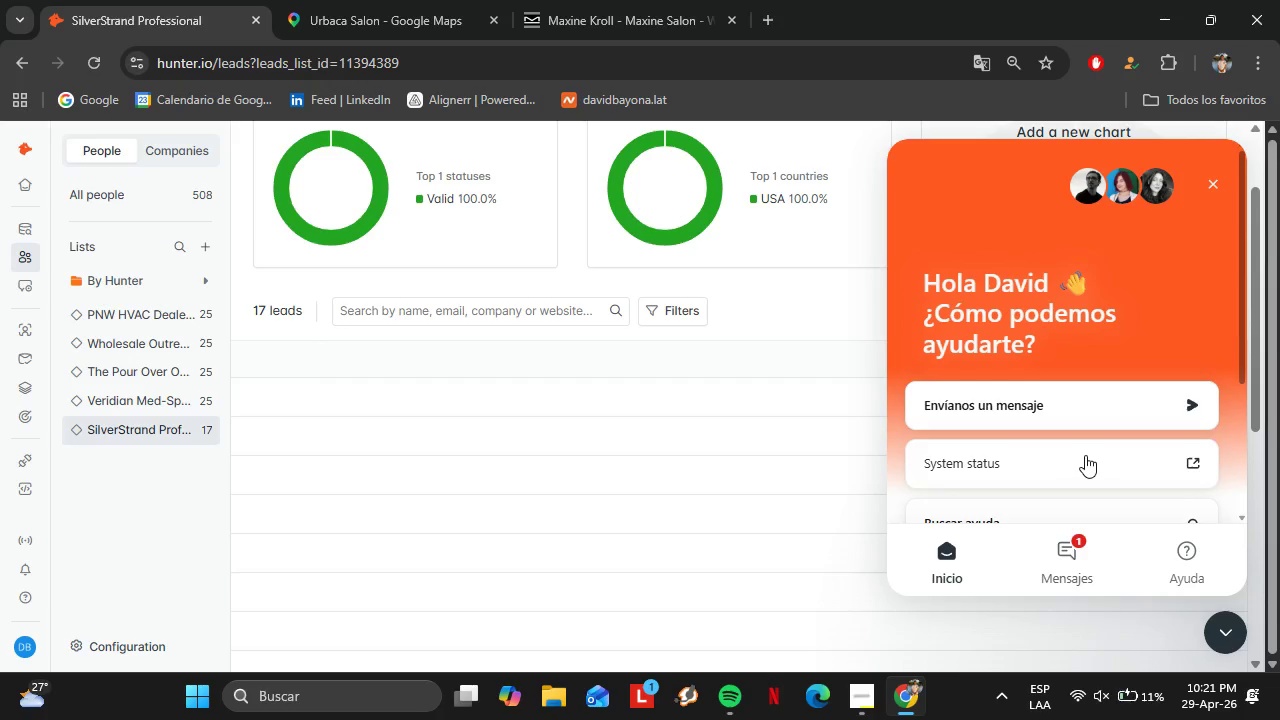 
left_click([1061, 560])
 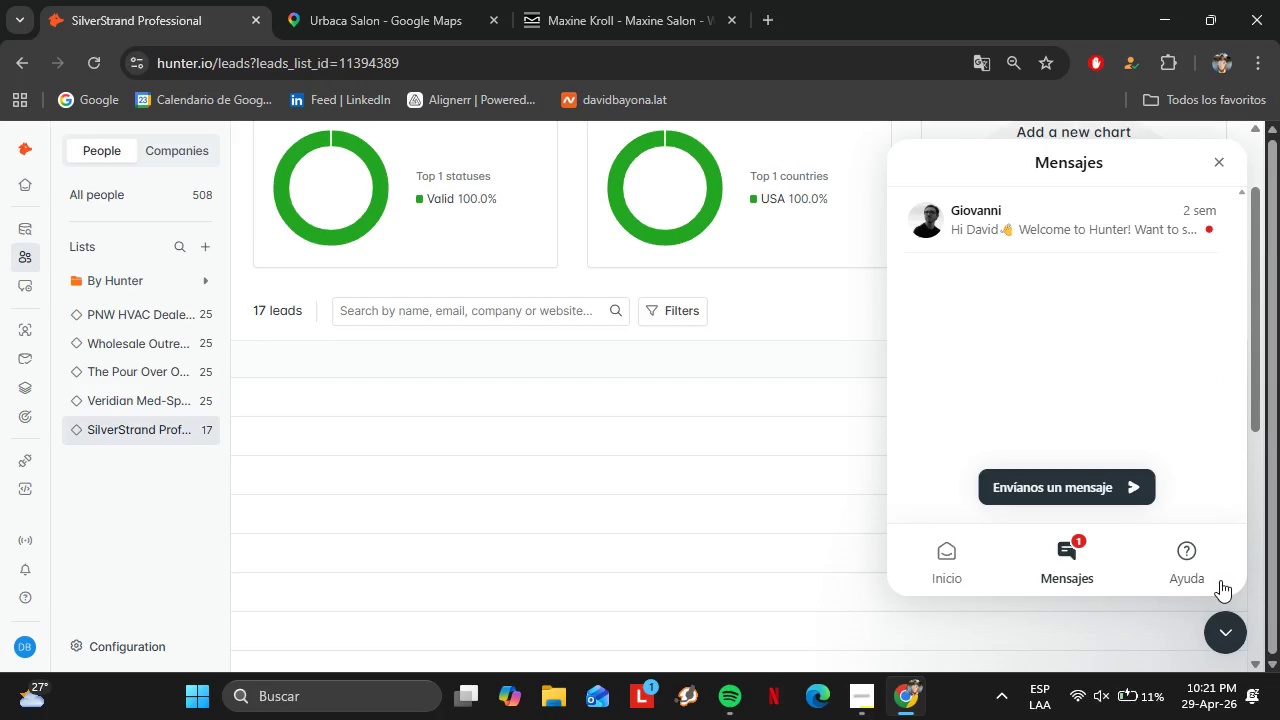 
left_click([1234, 629])
 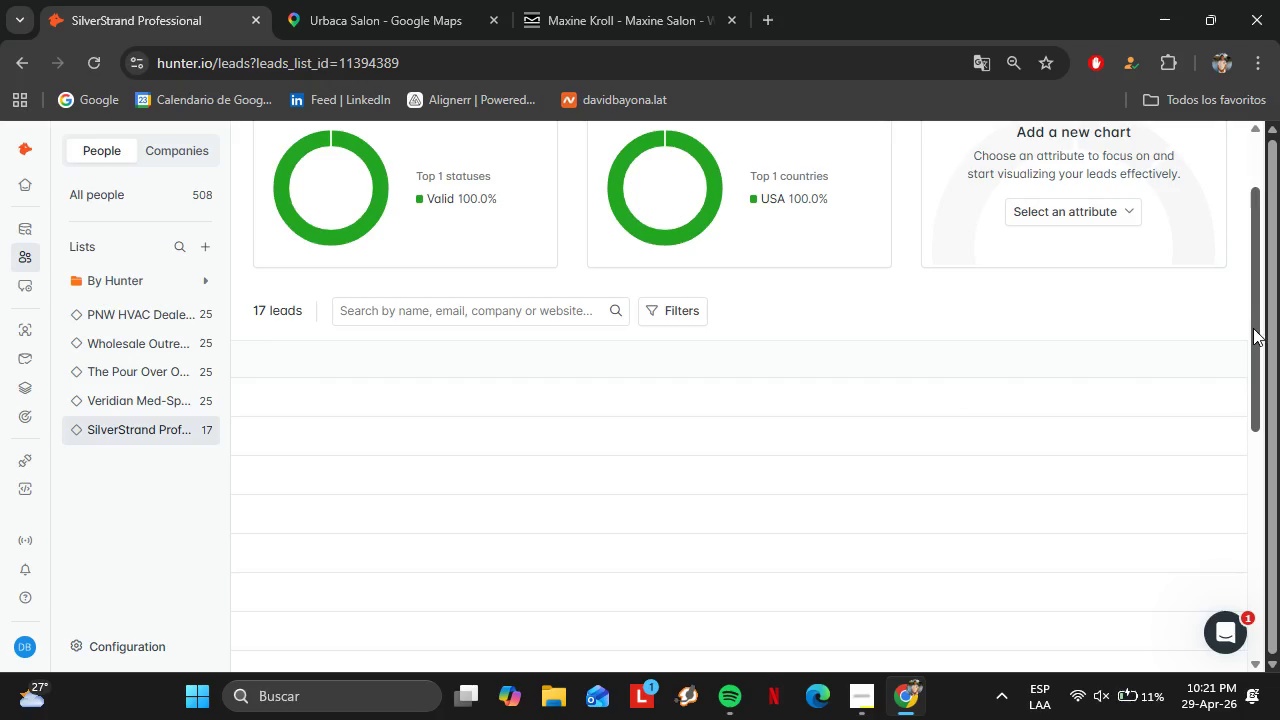 
left_click_drag(start_coordinate=[1252, 329], to_coordinate=[1257, 438])
 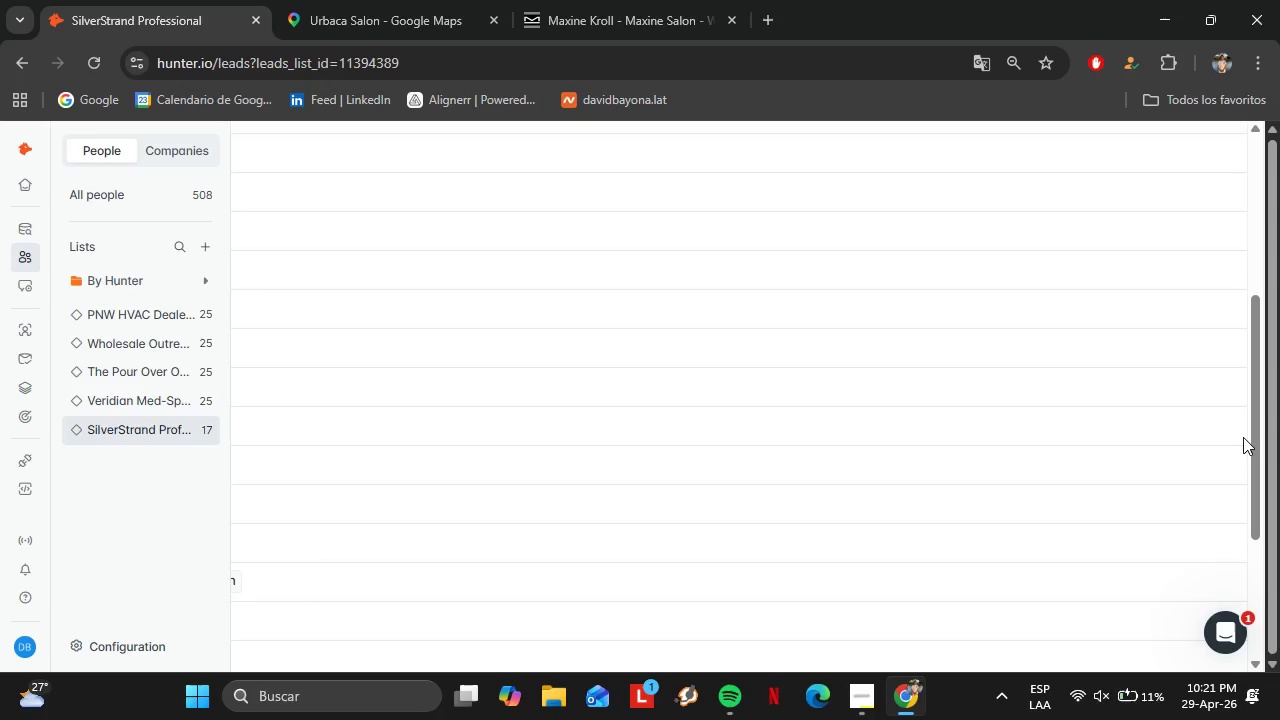 
wait(18.7)
 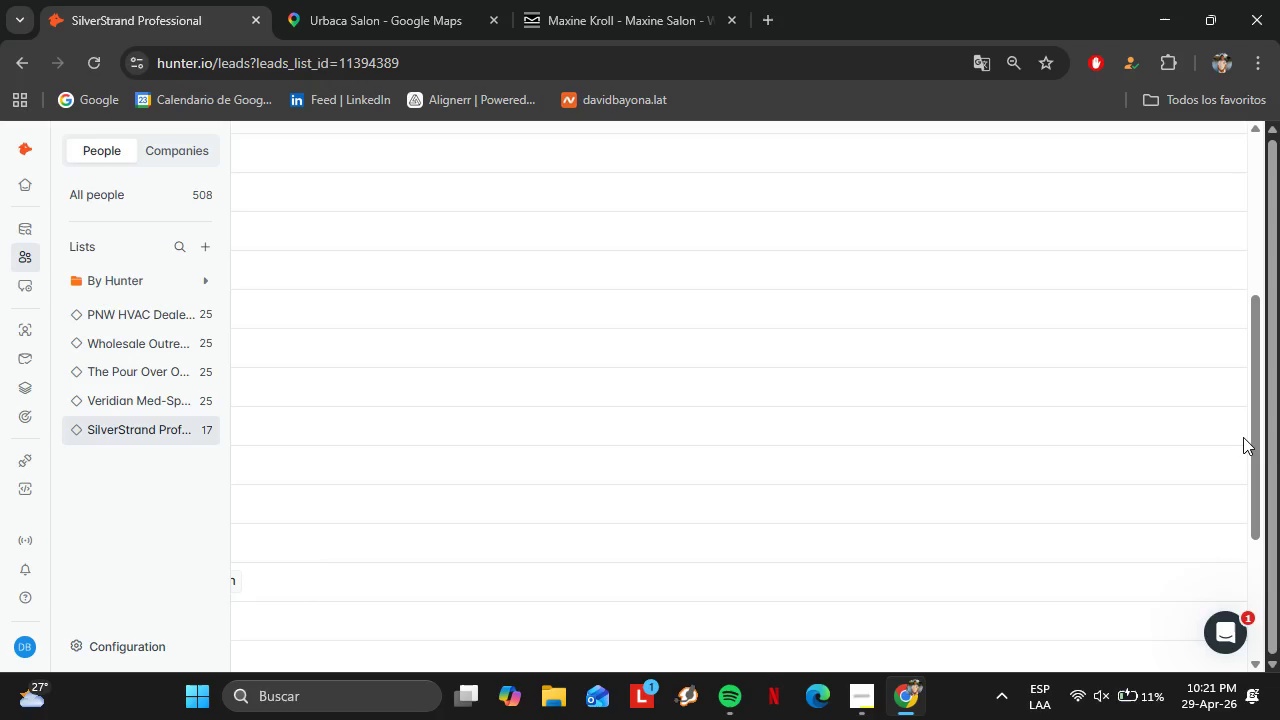 
left_click_drag(start_coordinate=[1239, 458], to_coordinate=[1244, 456])
 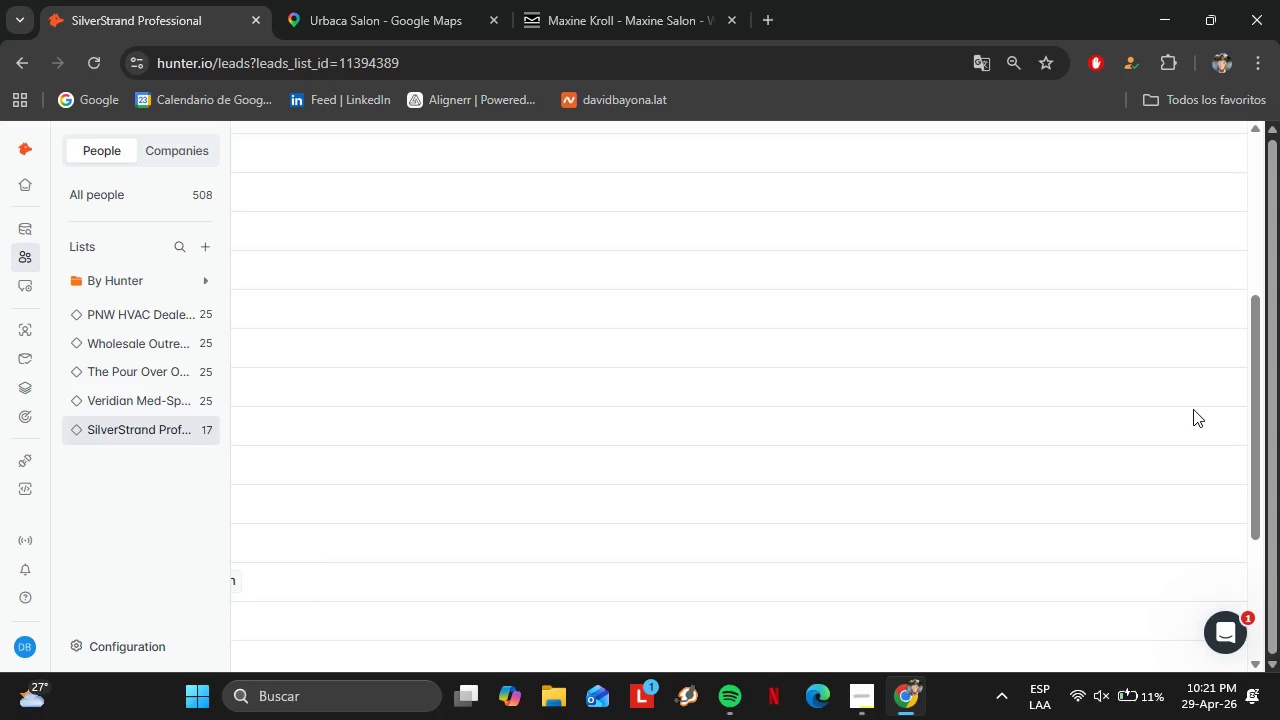 
wait(8.31)
 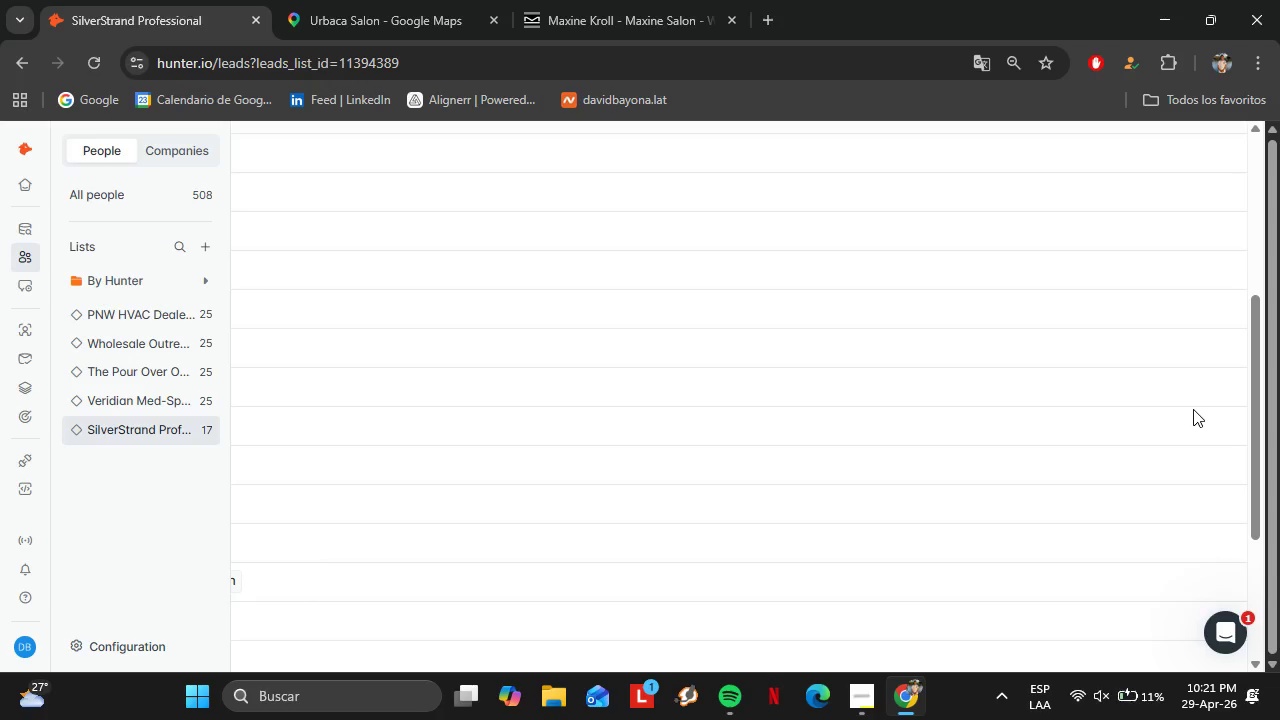 
scroll: coordinate [1078, 416], scroll_direction: up, amount: 4.0
 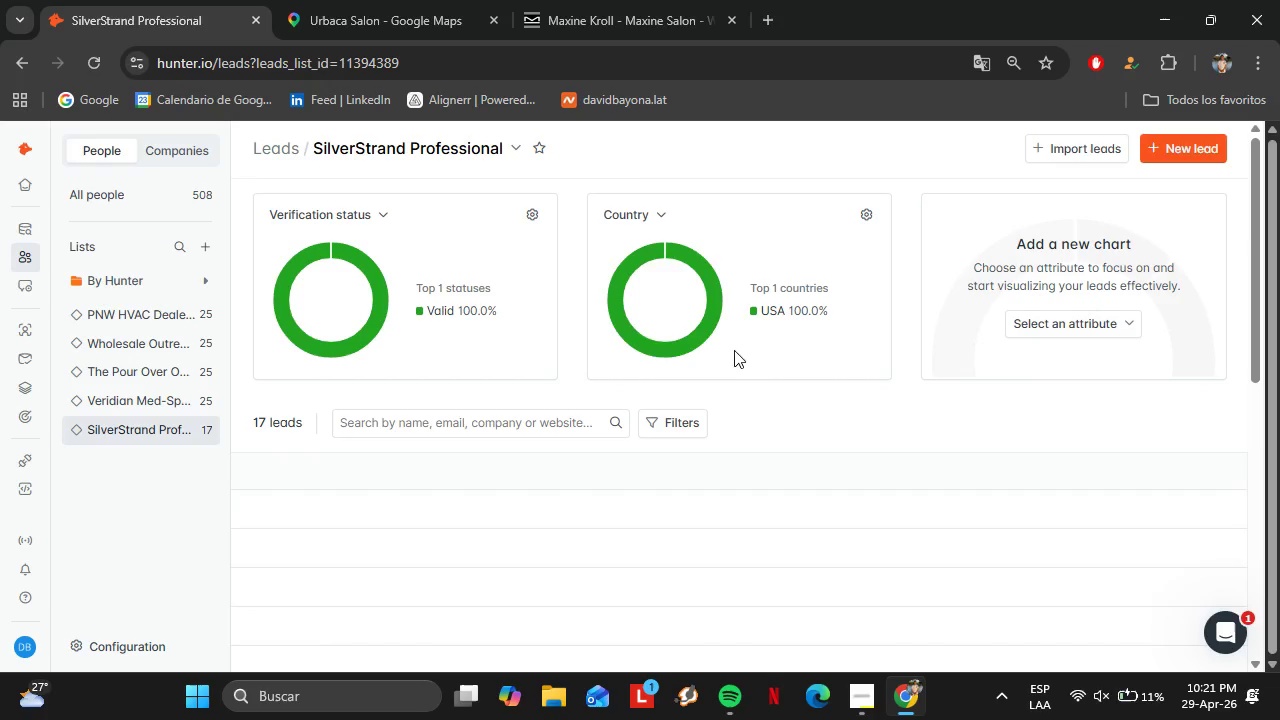 
scroll: coordinate [638, 363], scroll_direction: down, amount: 8.0
 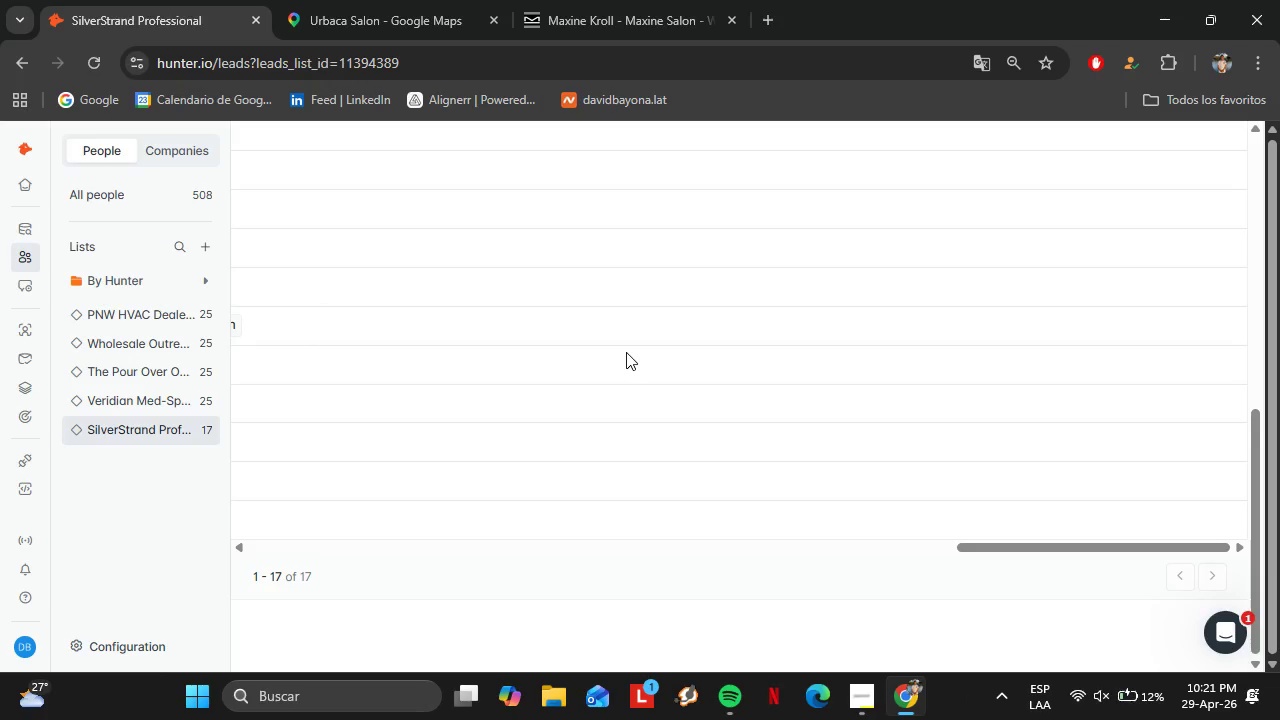 
wait(14.87)
 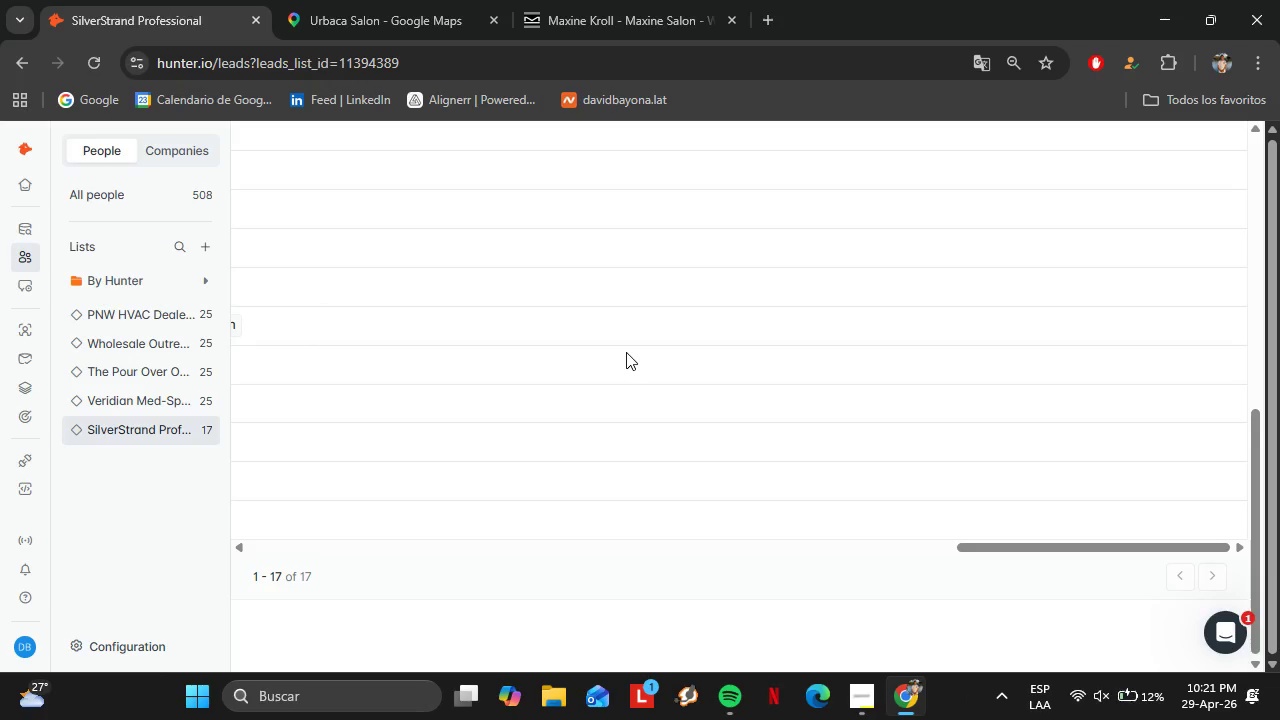 
left_click_drag(start_coordinate=[1024, 544], to_coordinate=[200, 507])
 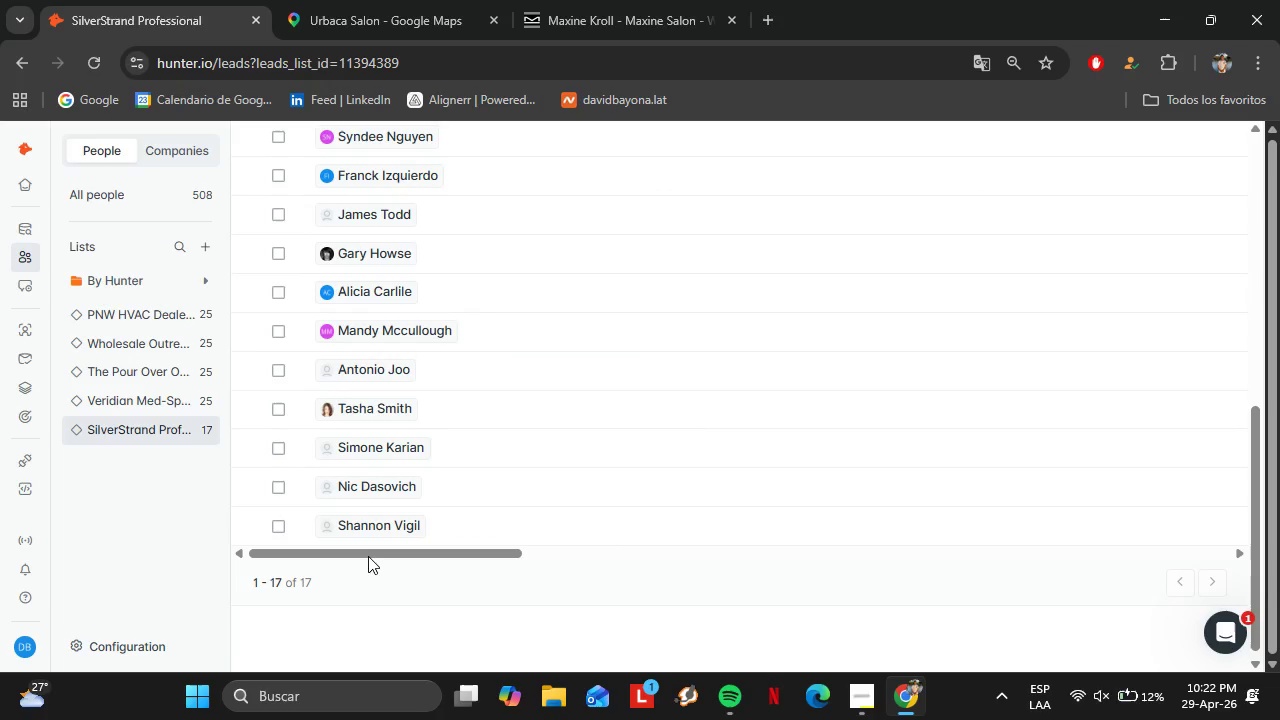 
scroll: coordinate [1009, 350], scroll_direction: up, amount: 6.0
 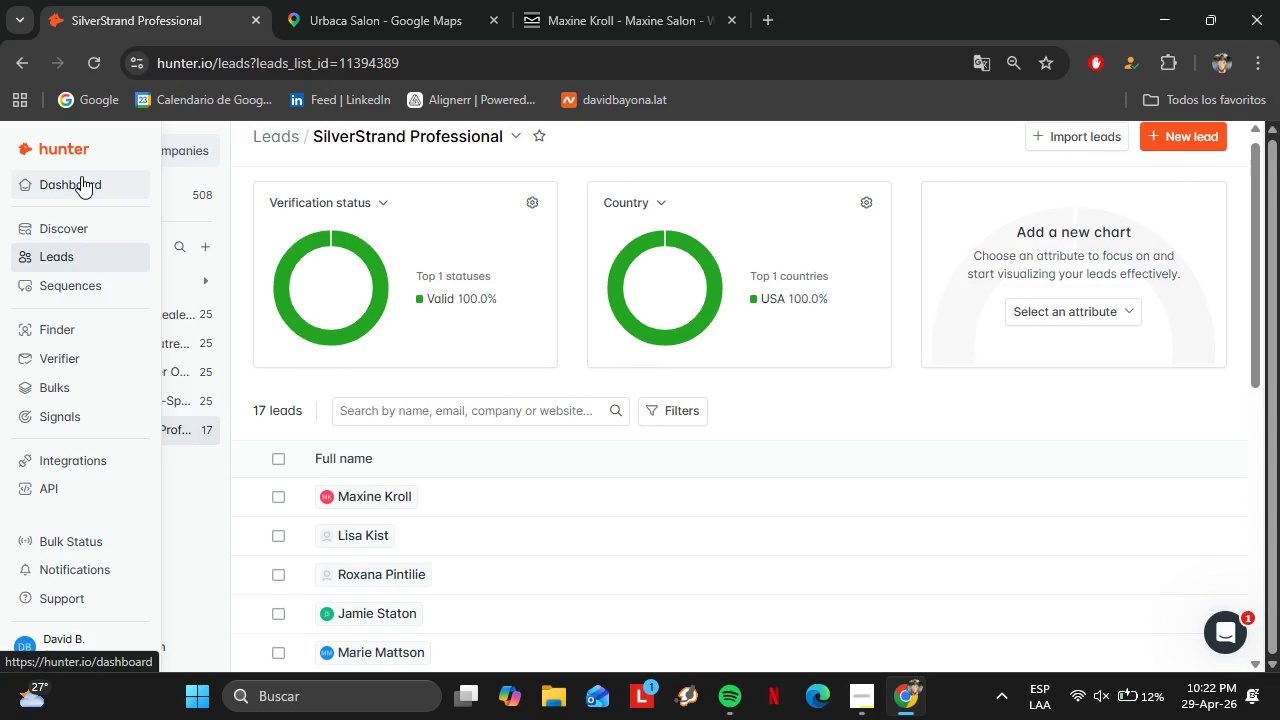 
left_click([104, 51])
 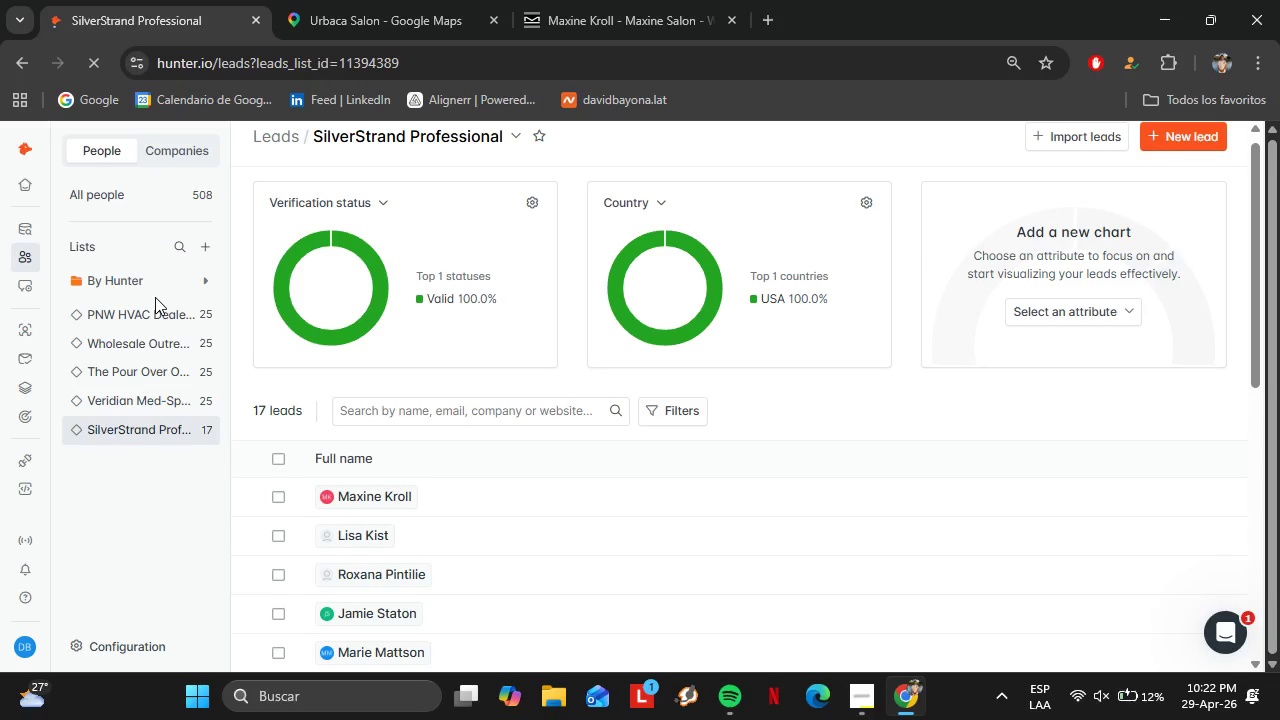 
scroll: coordinate [512, 518], scroll_direction: down, amount: 7.0
 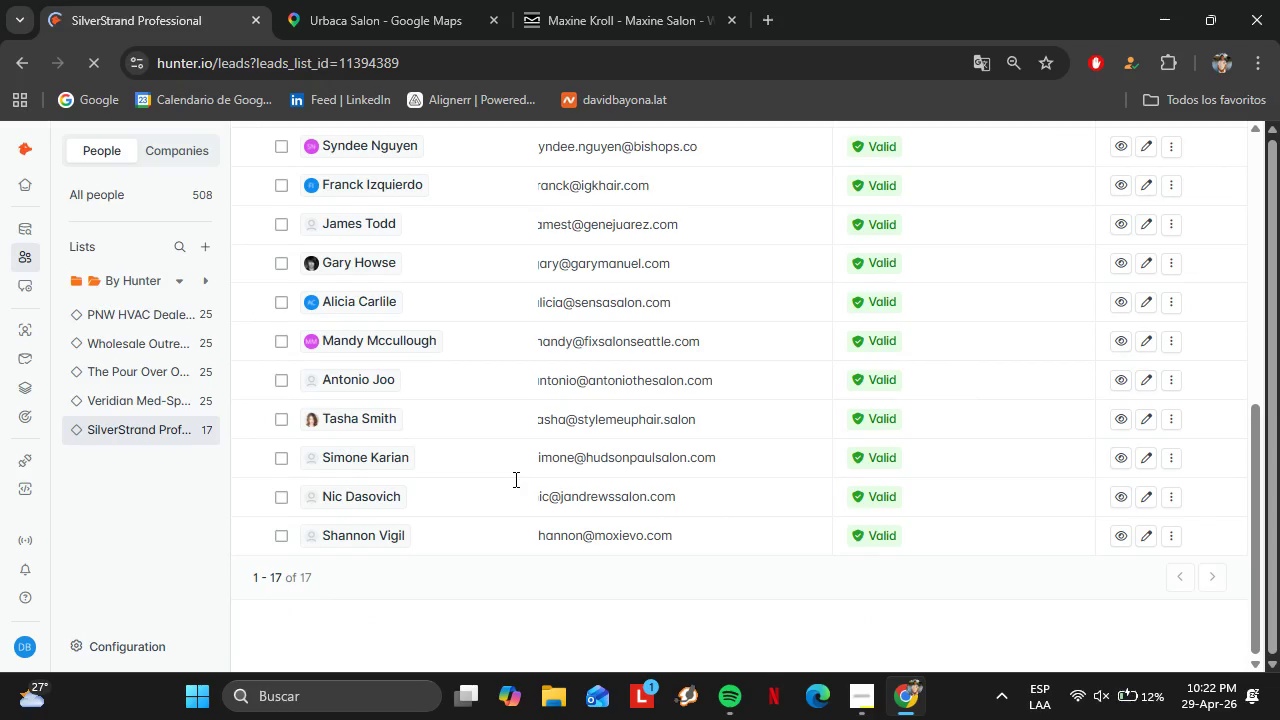 
scroll: coordinate [1247, 483], scroll_direction: up, amount: 5.0
 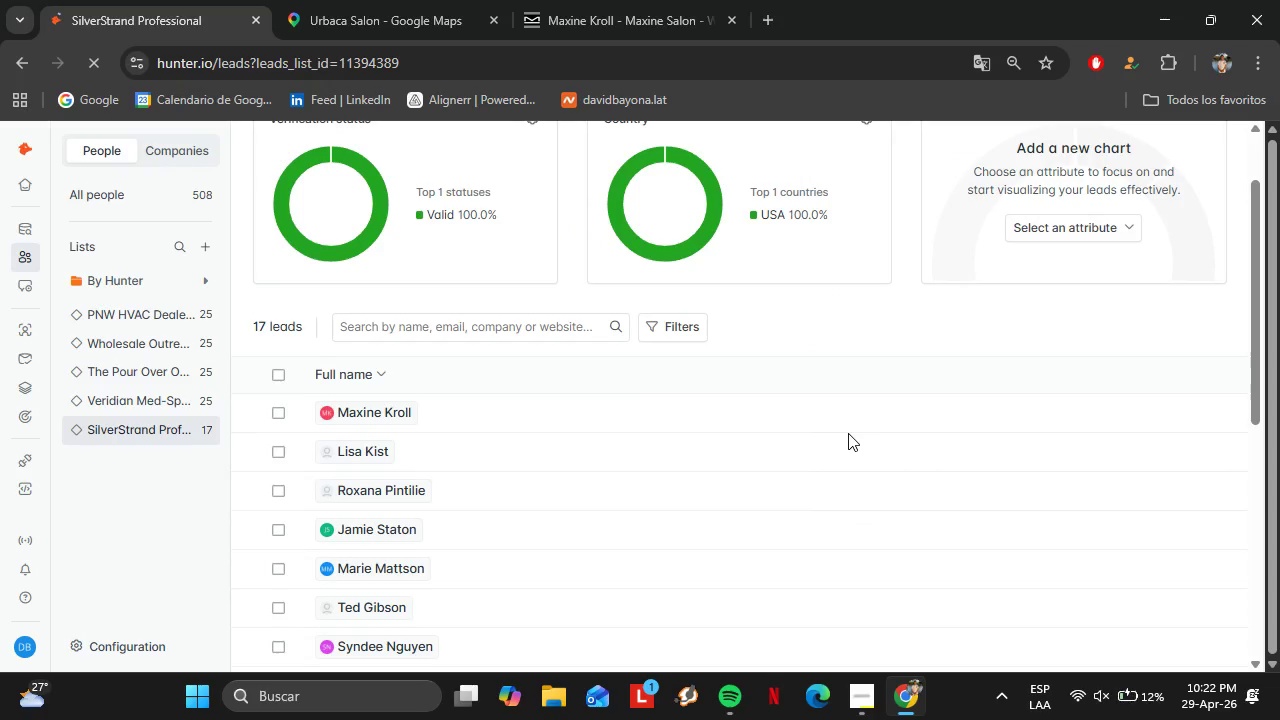 
double_click([848, 433])
 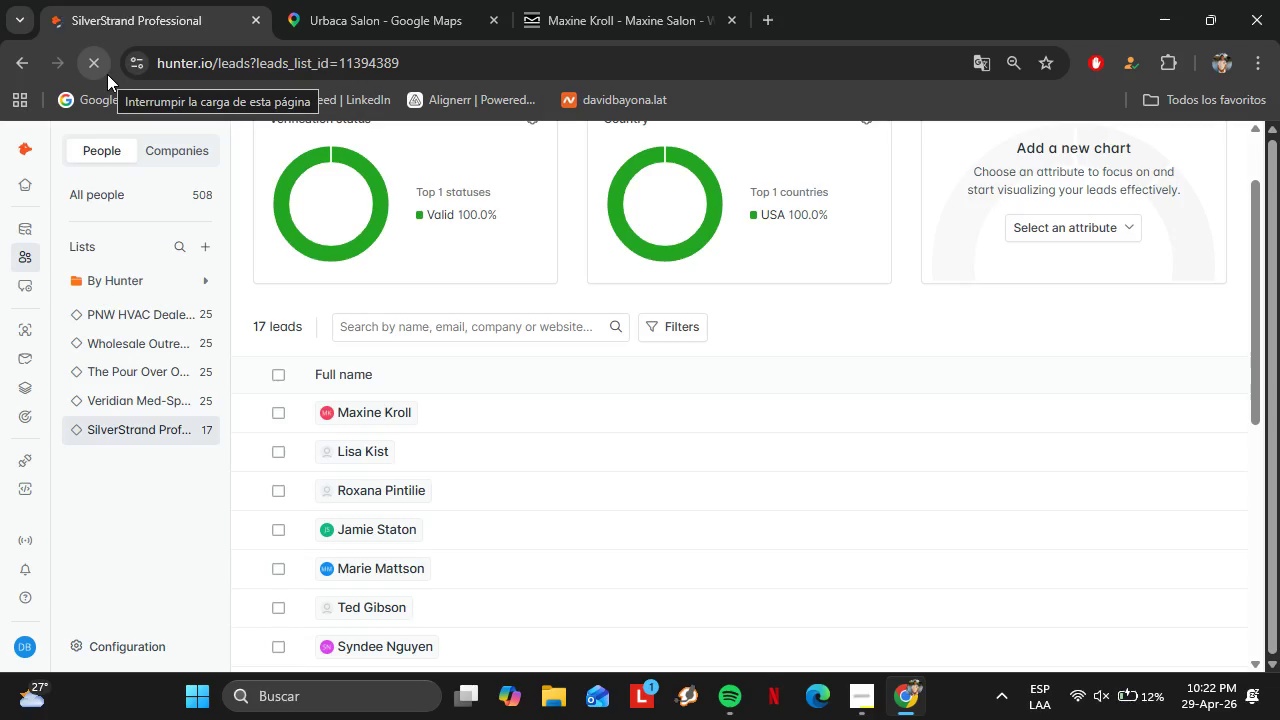 
wait(6.69)
 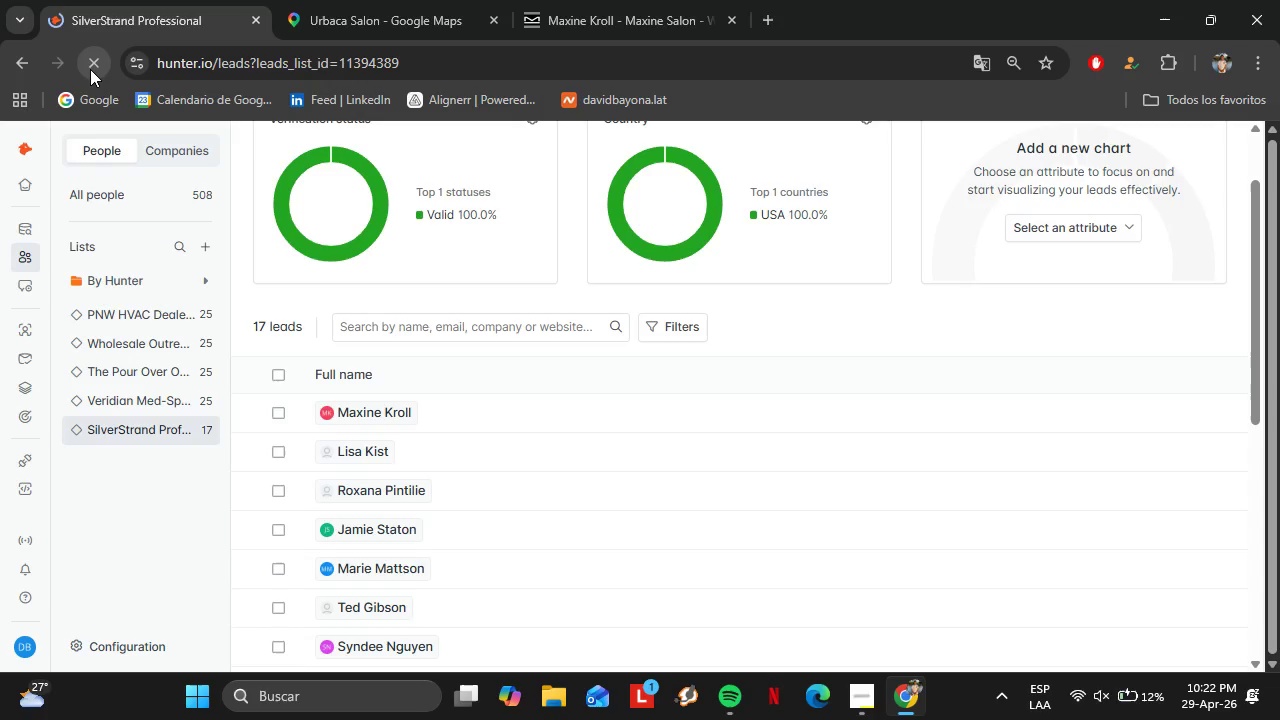 
scroll: coordinate [432, 434], scroll_direction: down, amount: 6.0
 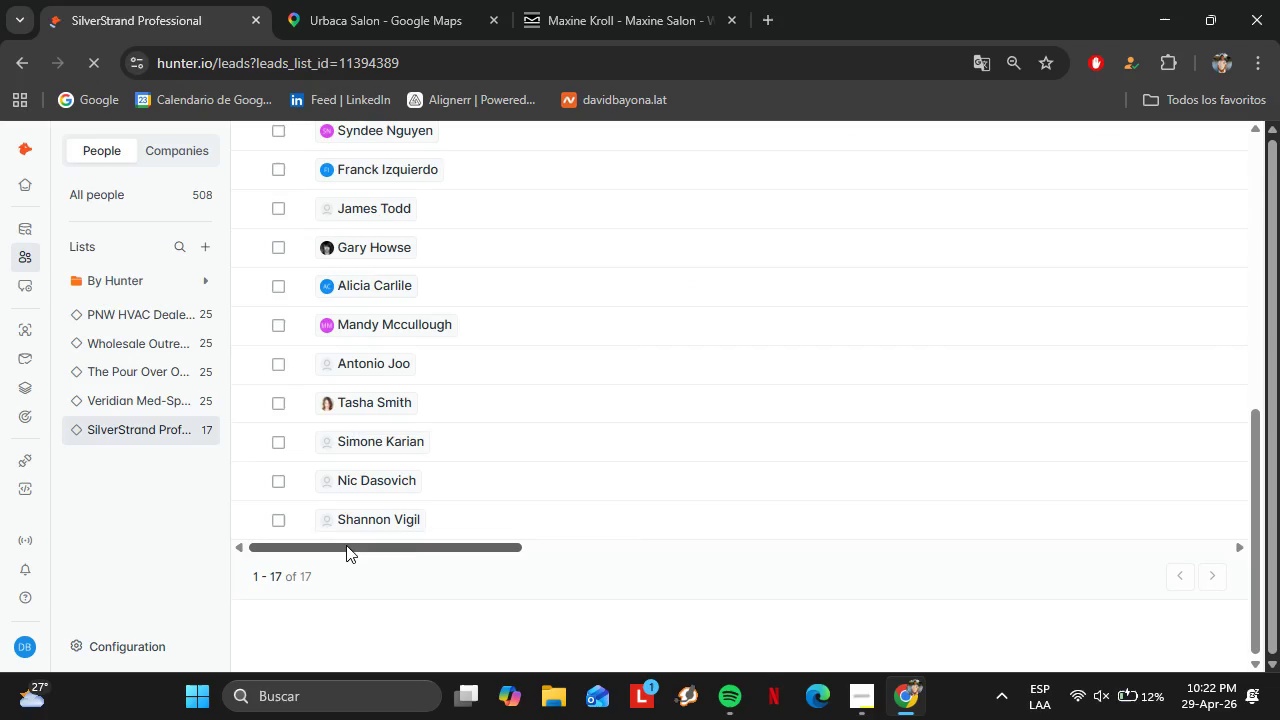 
left_click_drag(start_coordinate=[346, 545], to_coordinate=[734, 598])
 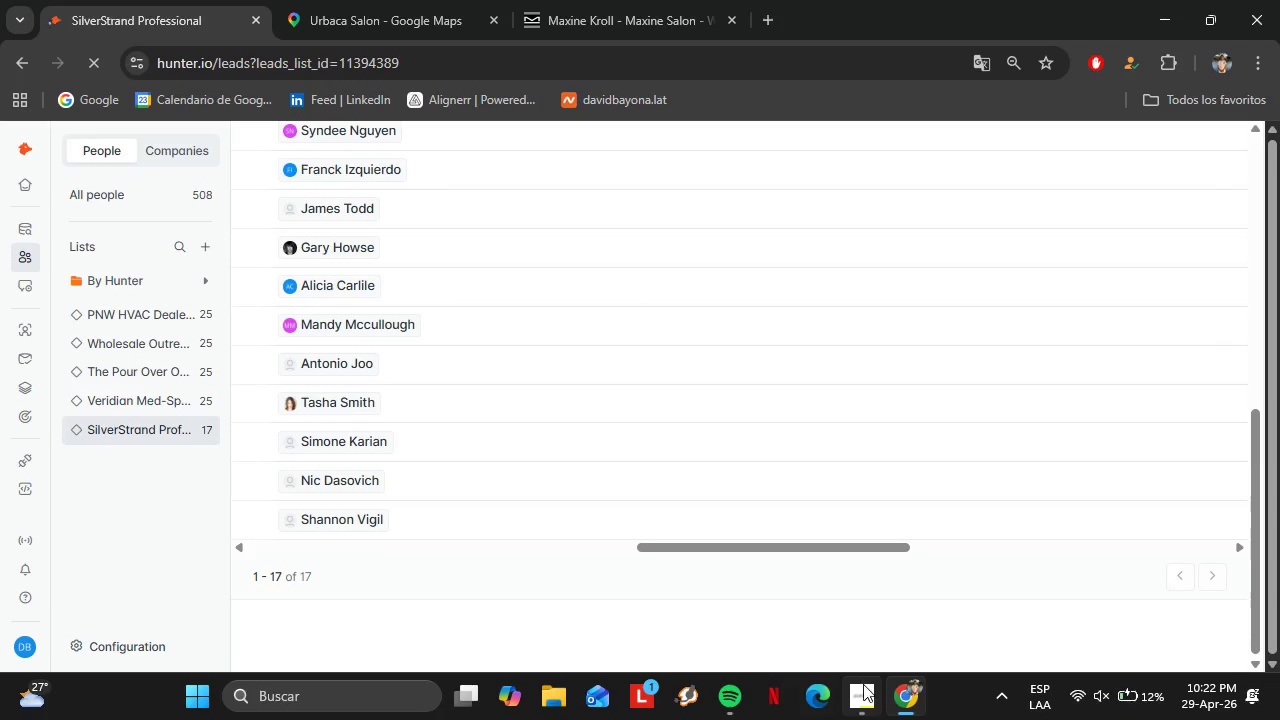 
left_click([863, 684])